 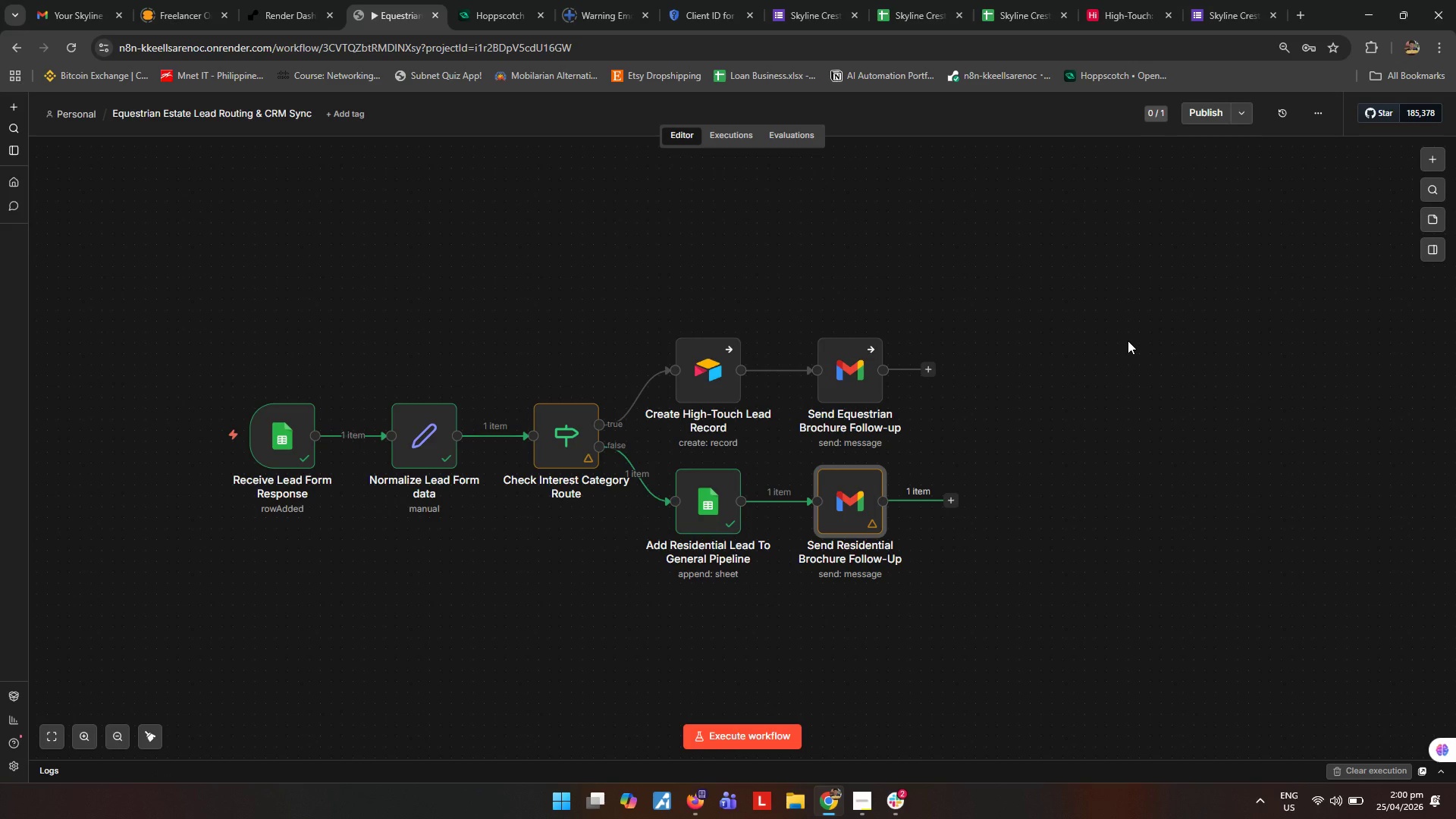 
left_click([930, 371])
 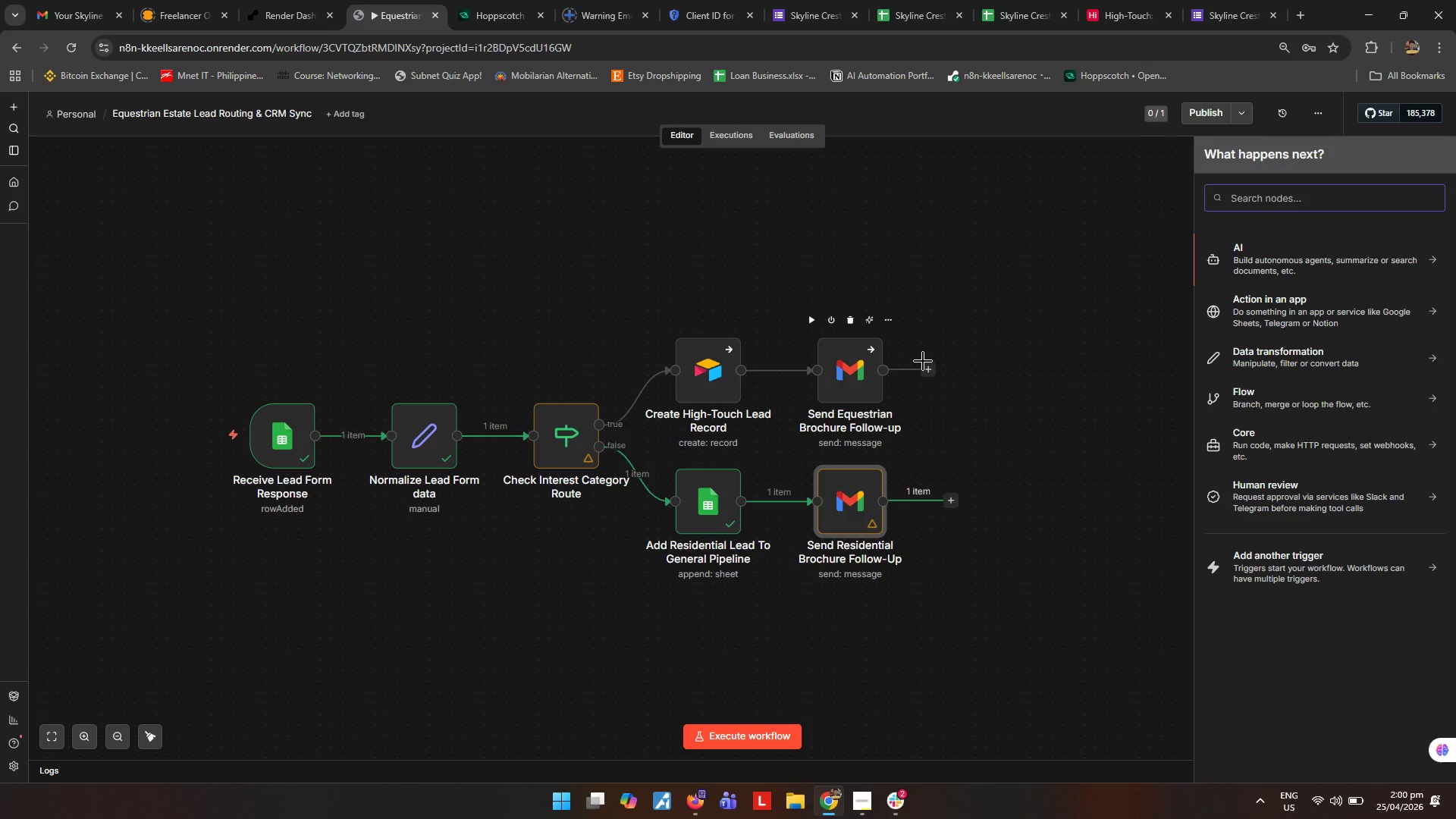 
type(slack)
 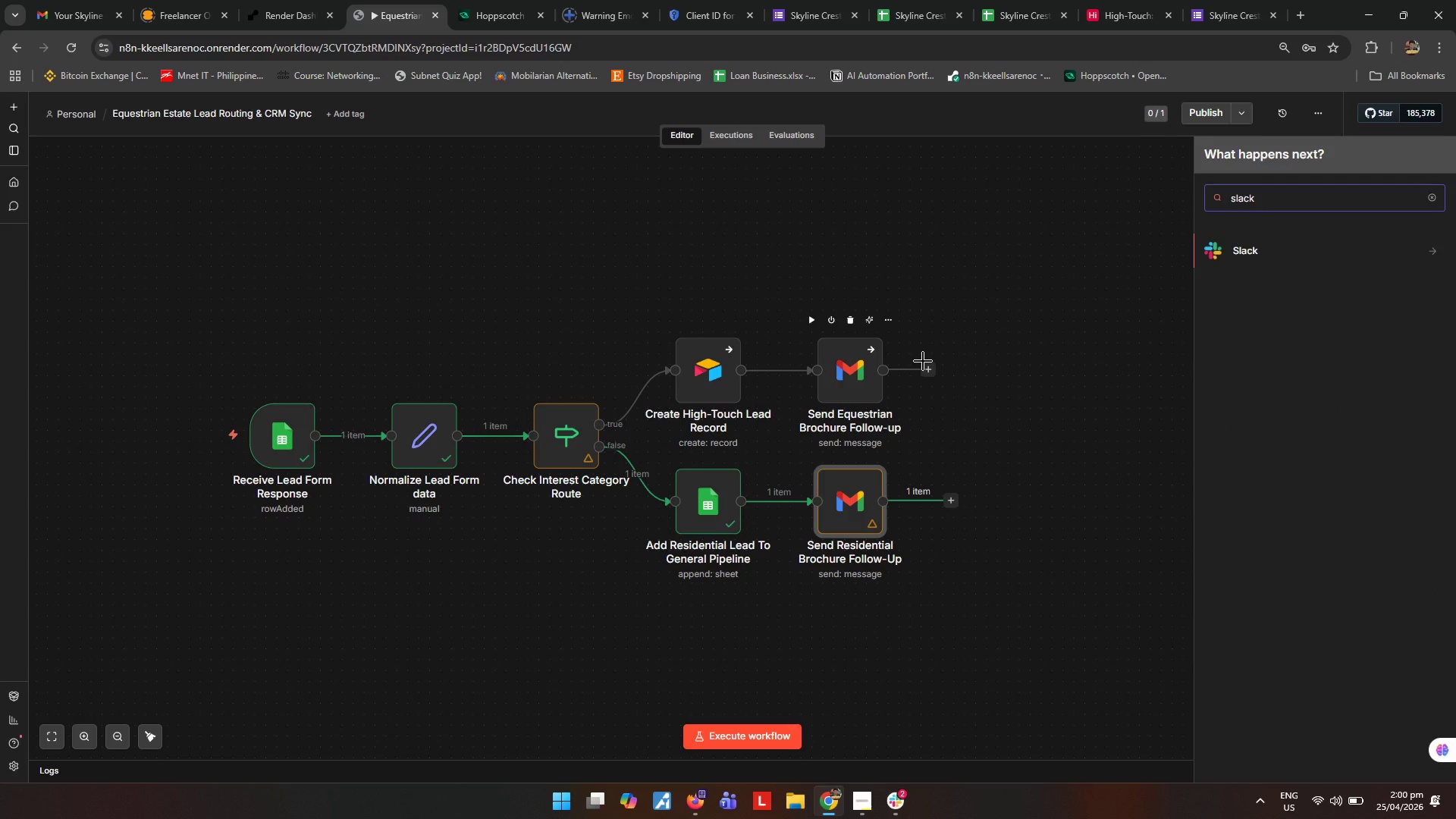 
key(Enter)
 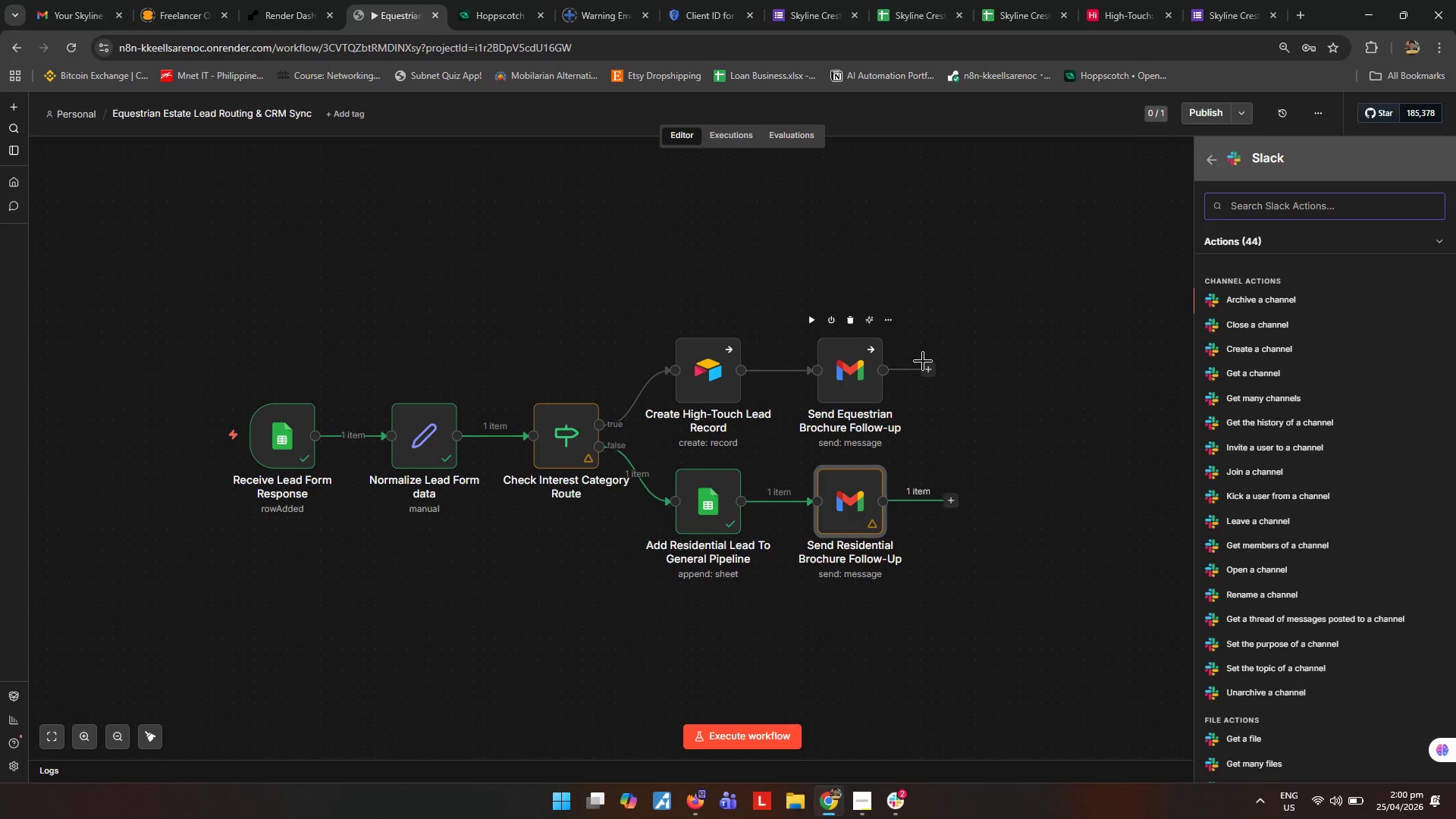 
type(sen)
 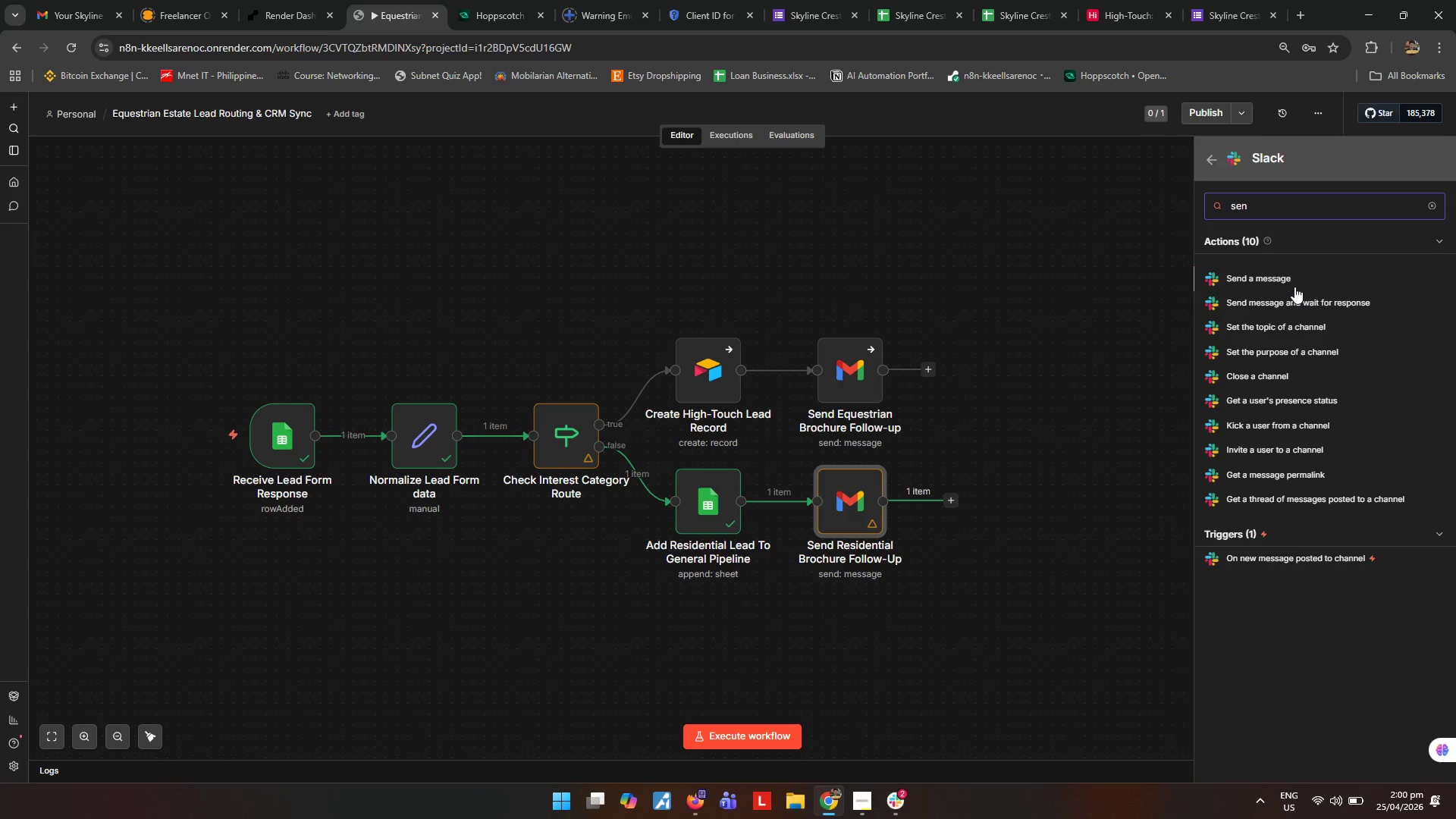 
left_click([1281, 274])
 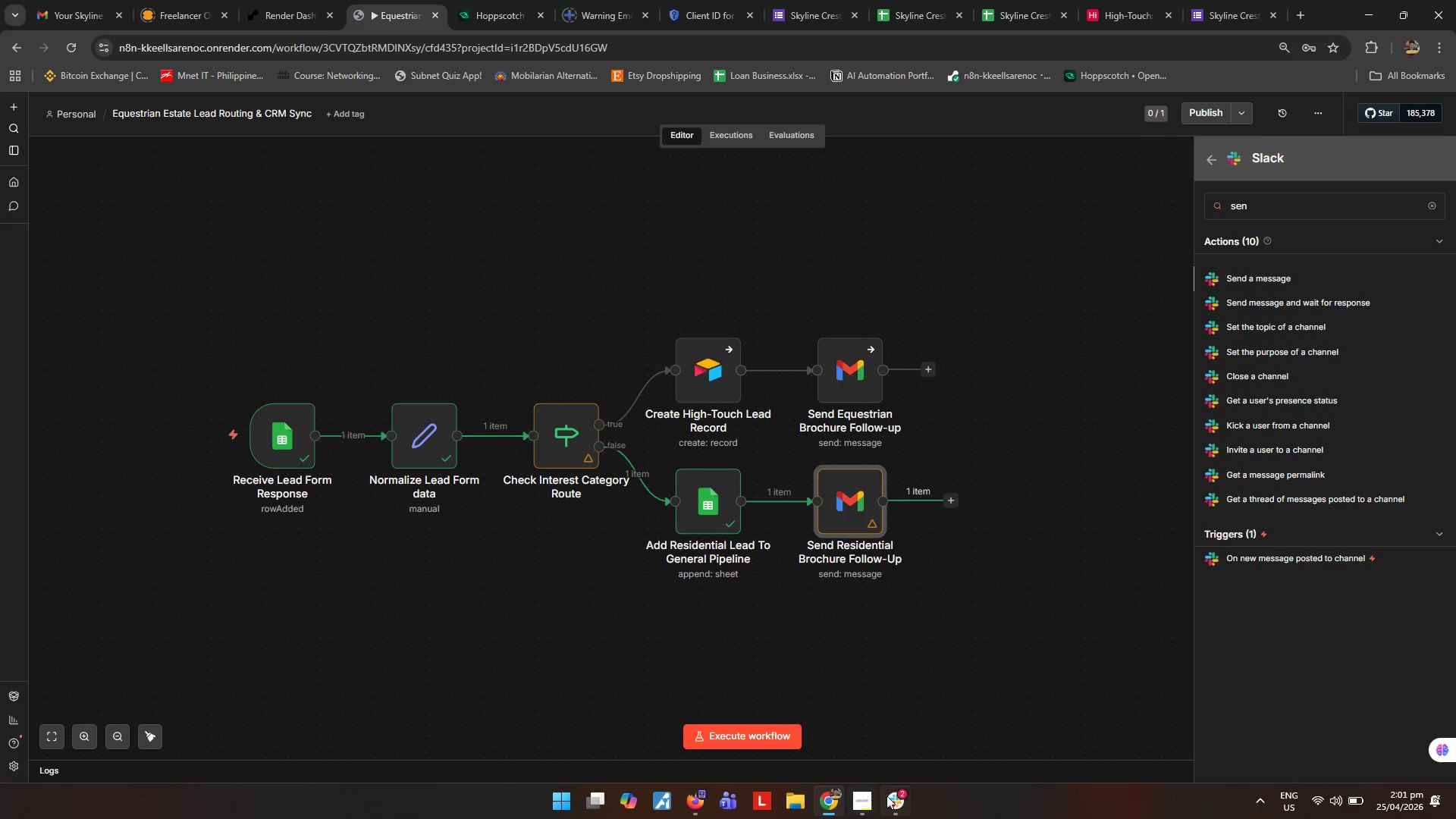 
left_click([896, 801])
 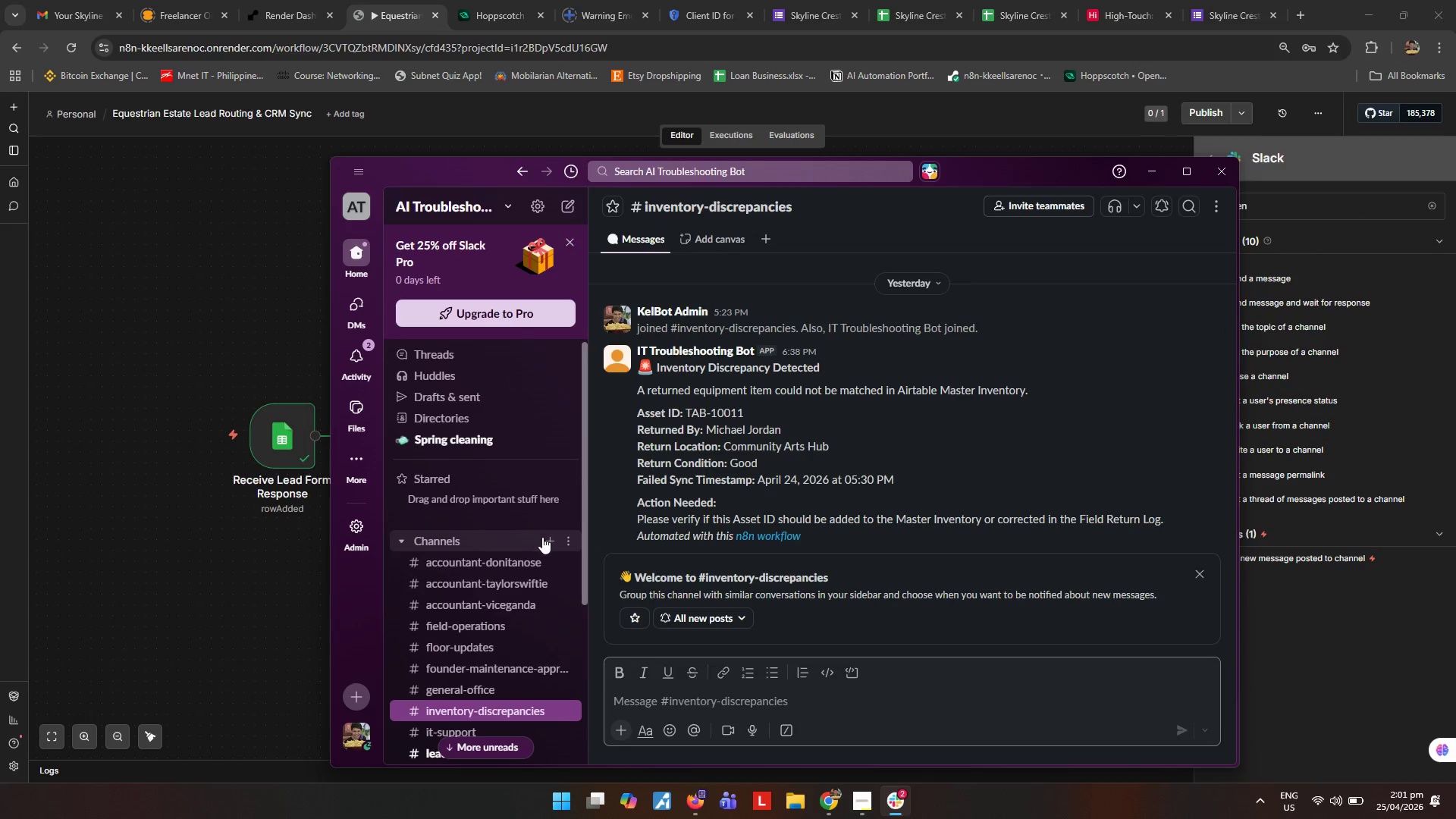 
left_click([544, 538])